 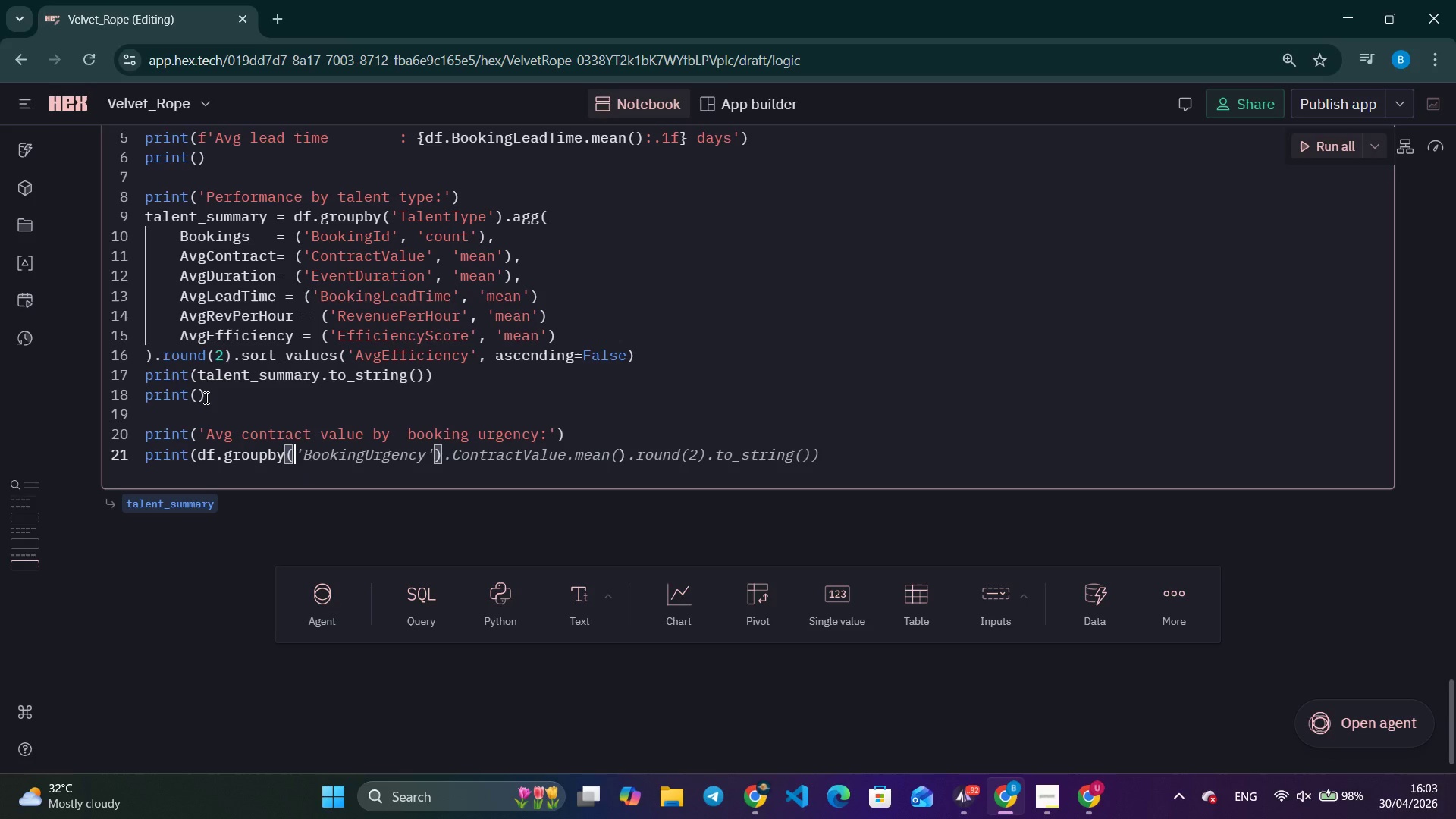 
hold_key(key=ShiftRight, duration=0.42)
 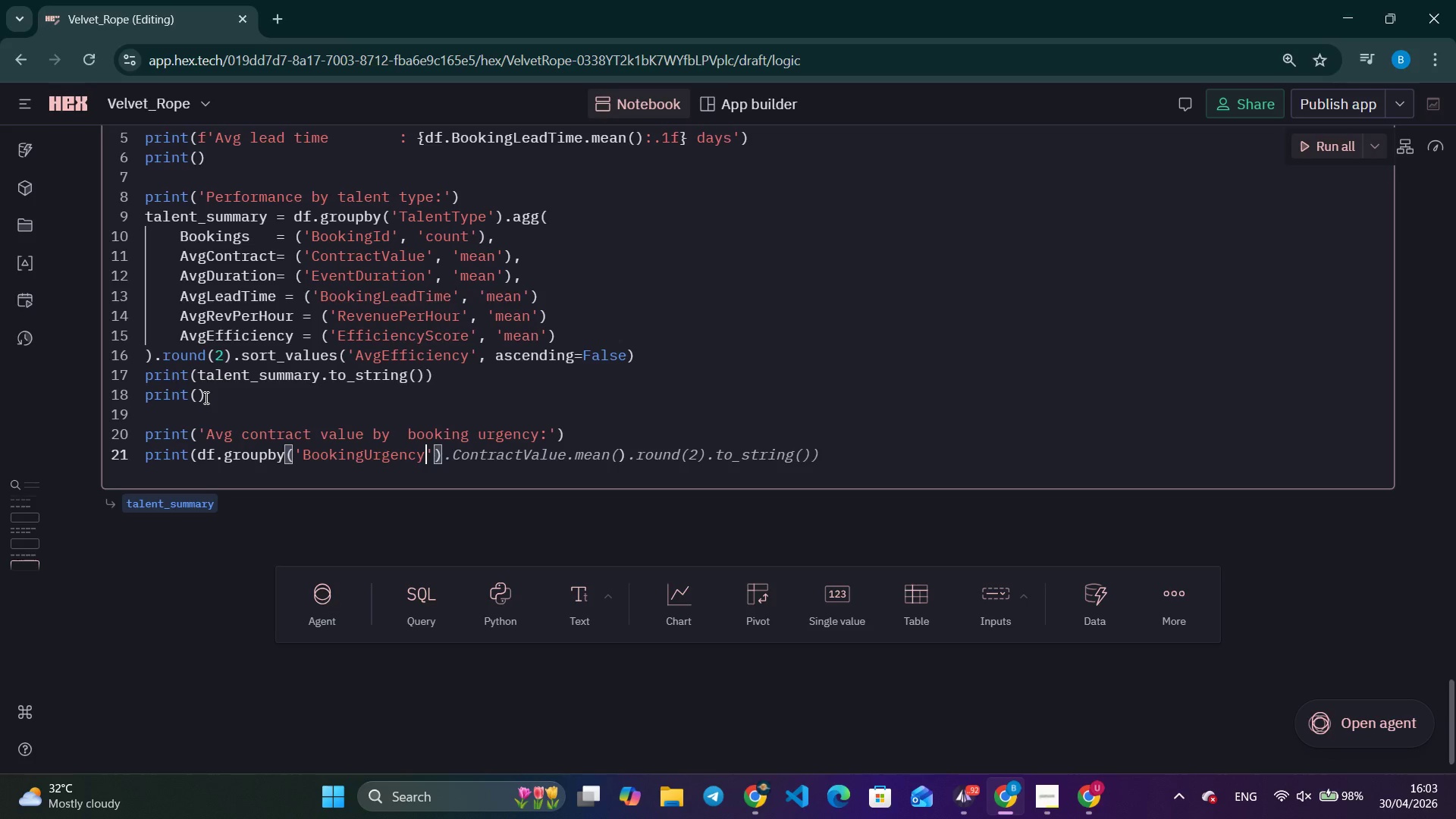 
wait(5.7)
 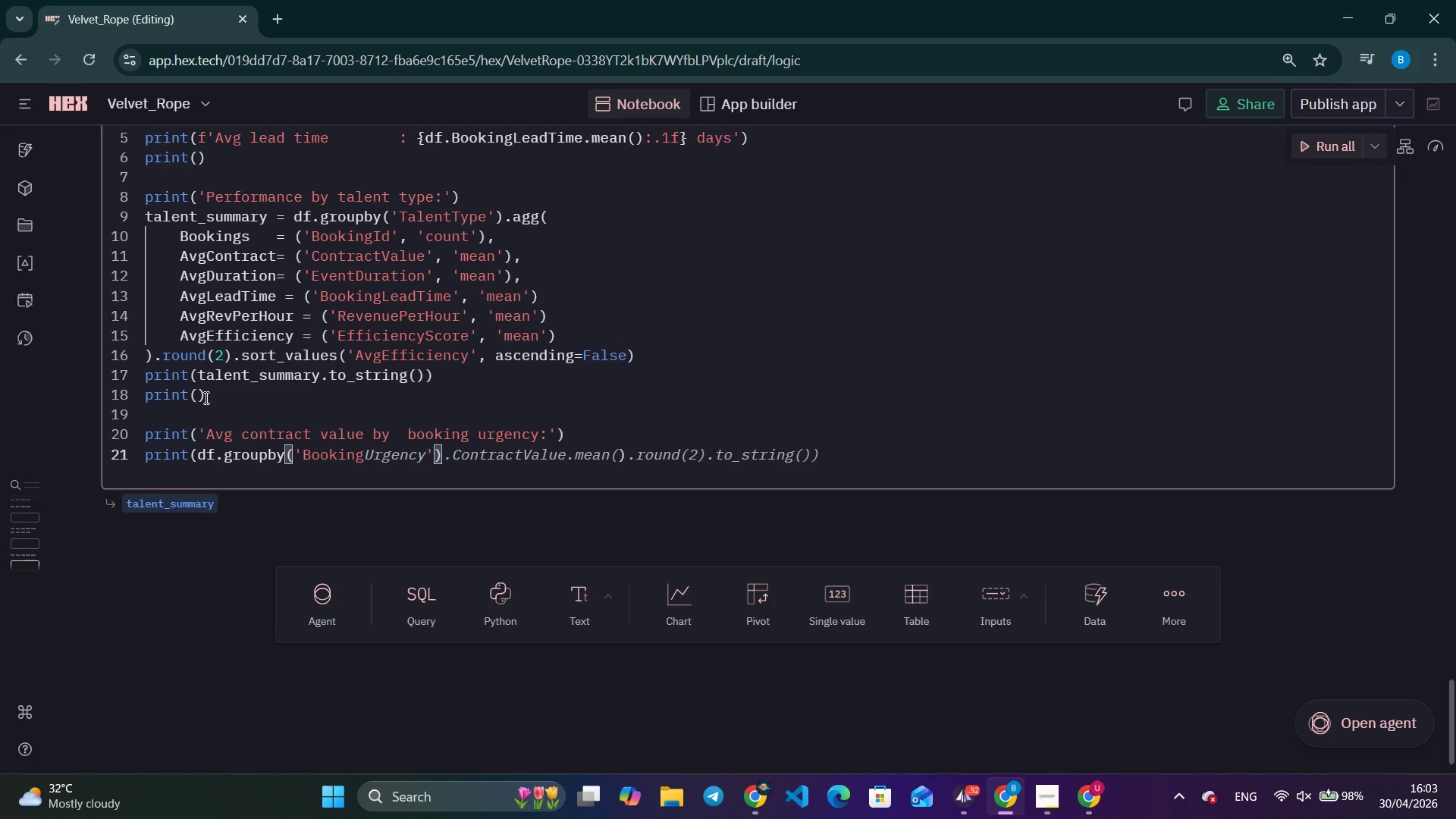 
key(ArrowRight)
 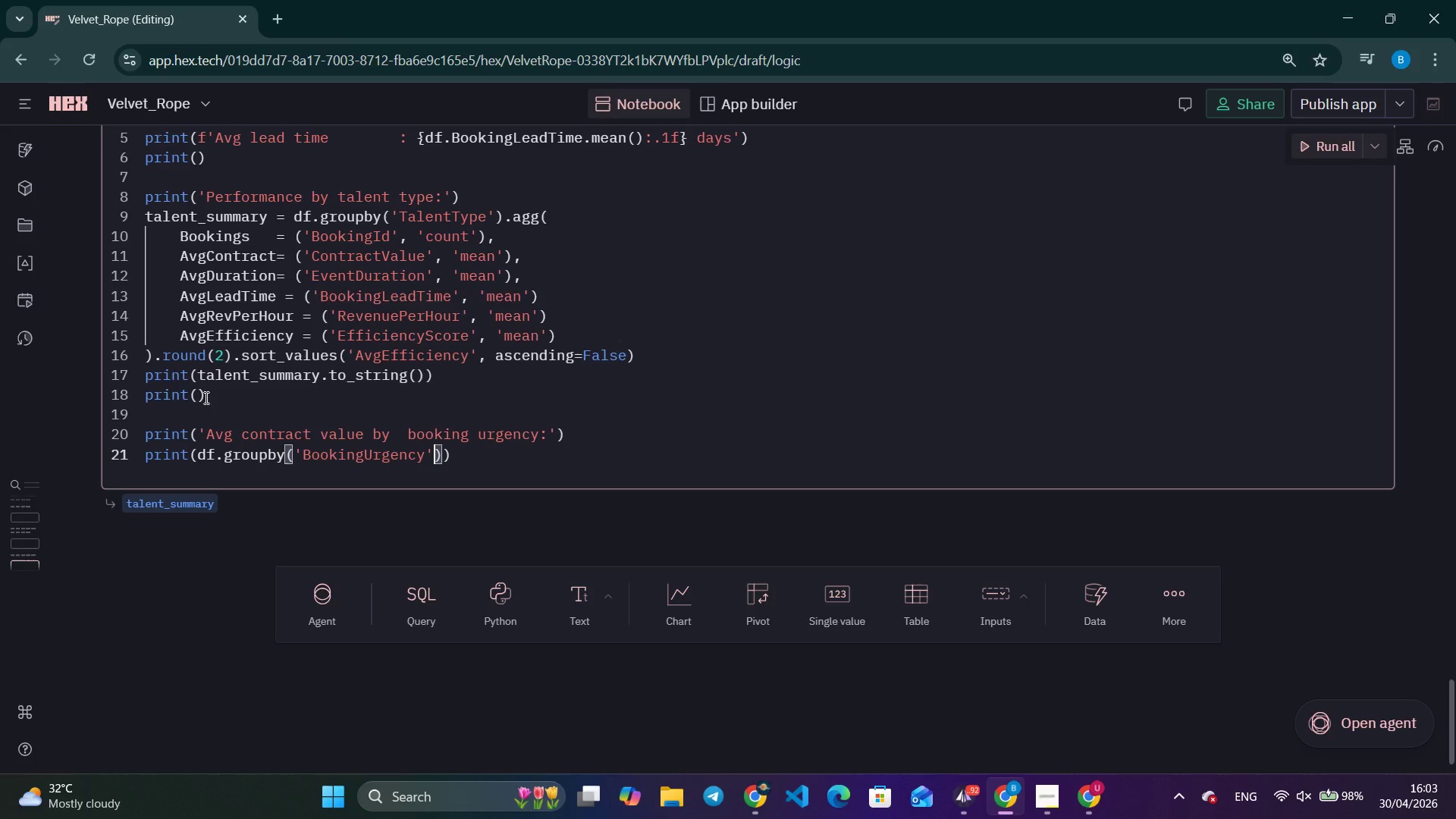 
key(ArrowRight)
 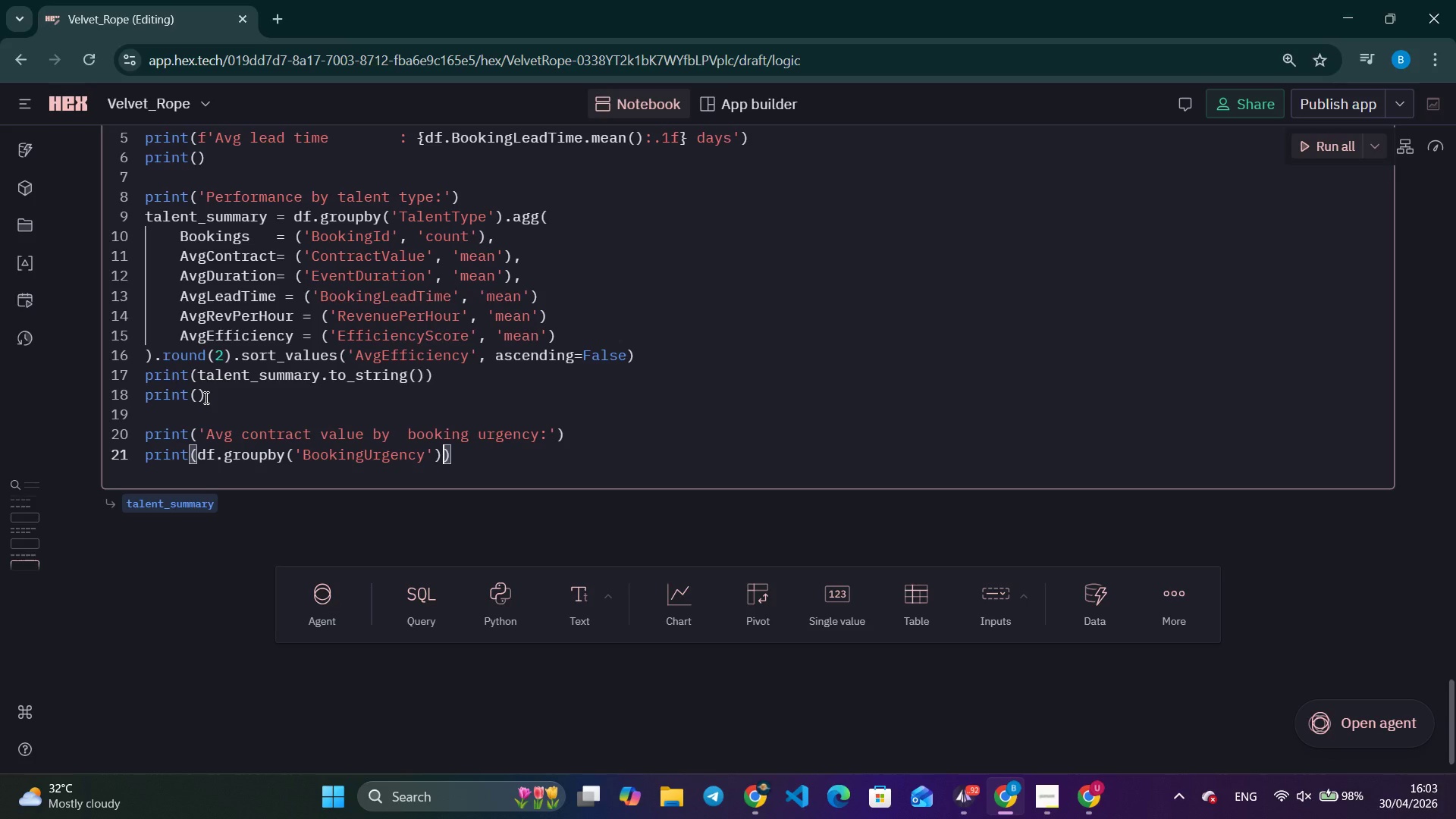 
type(['ContractValue)
 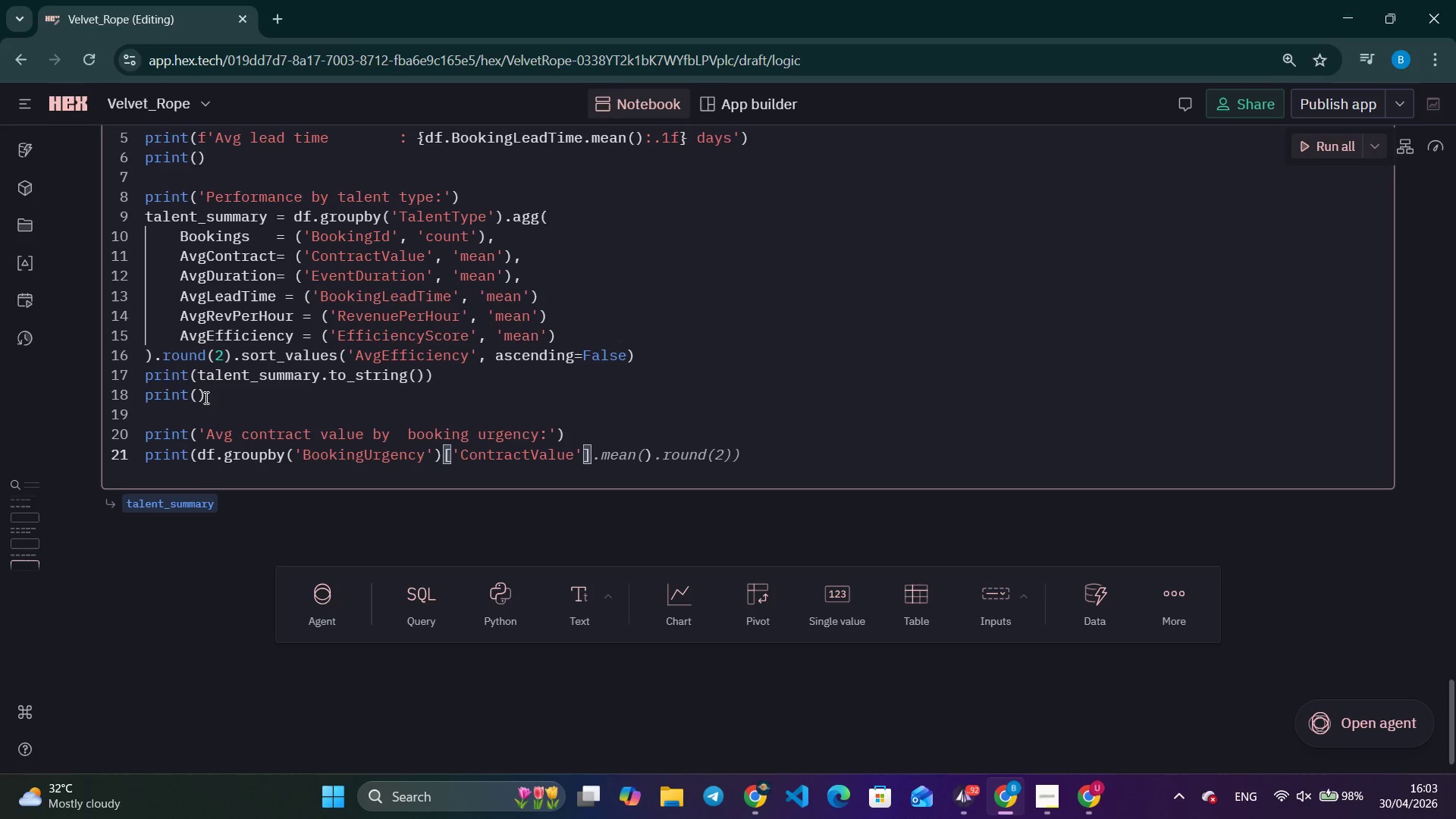 
key(ArrowRight)
 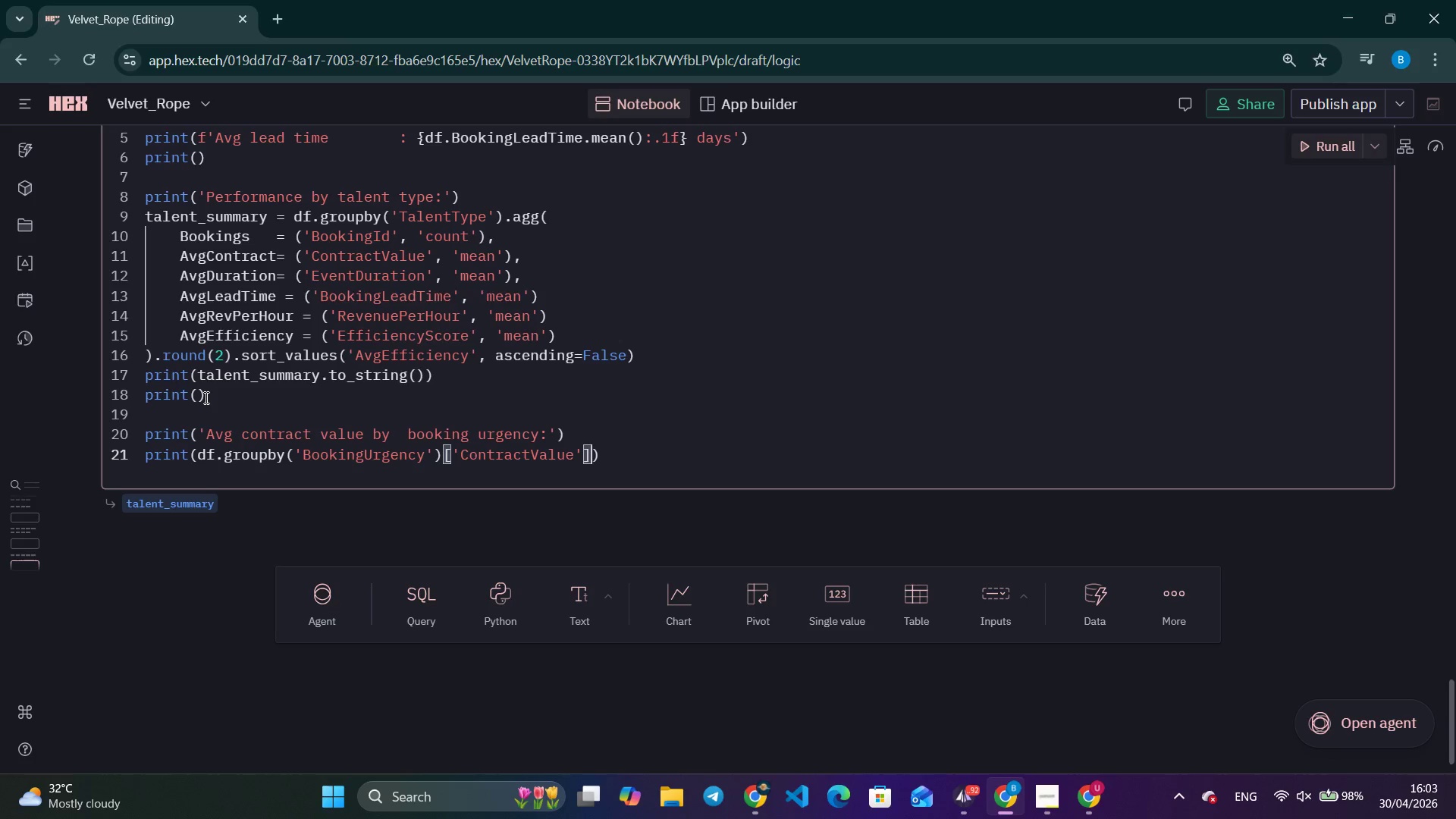 
key(ArrowRight)
 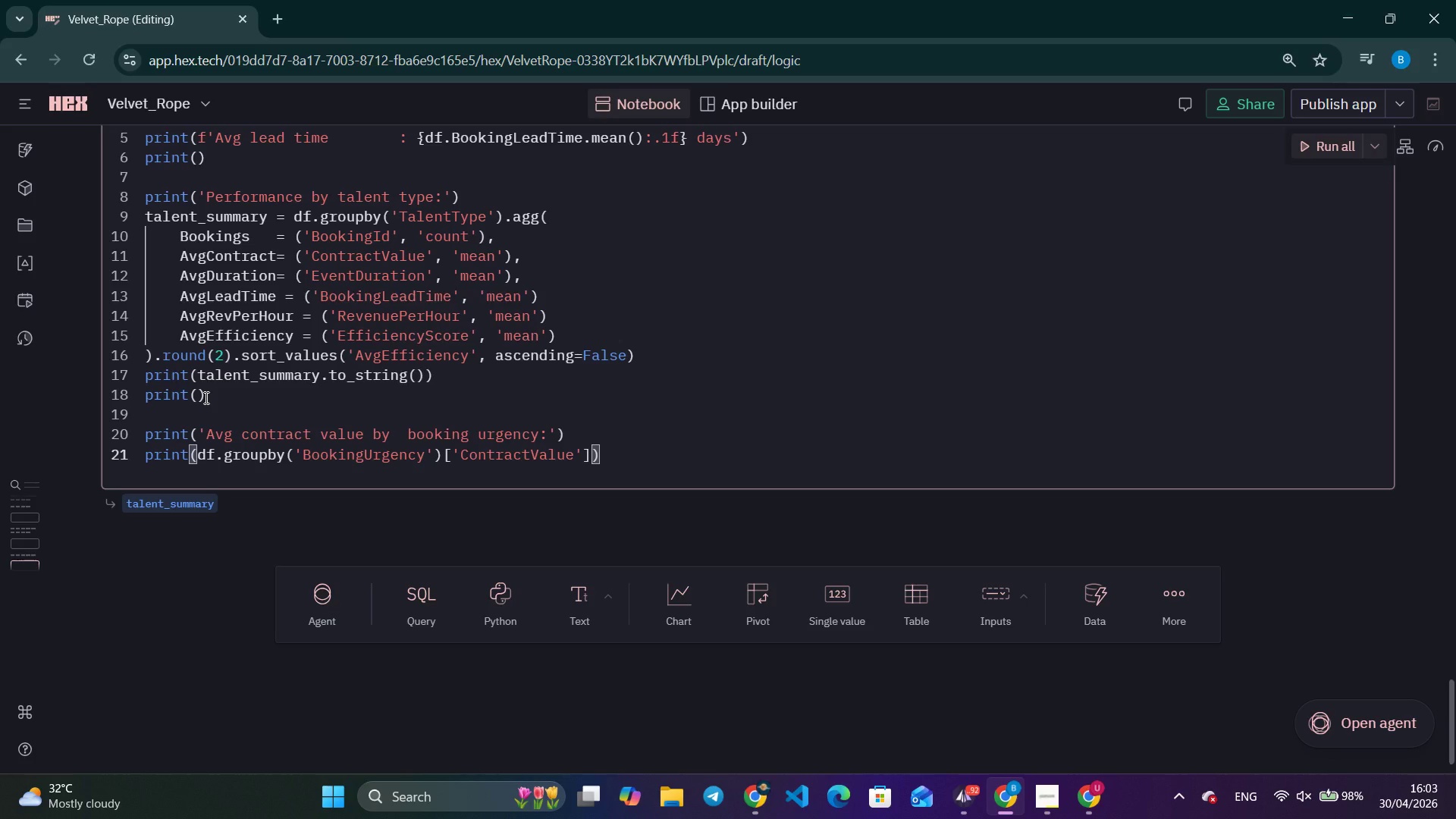 
key(ArrowLeft)
 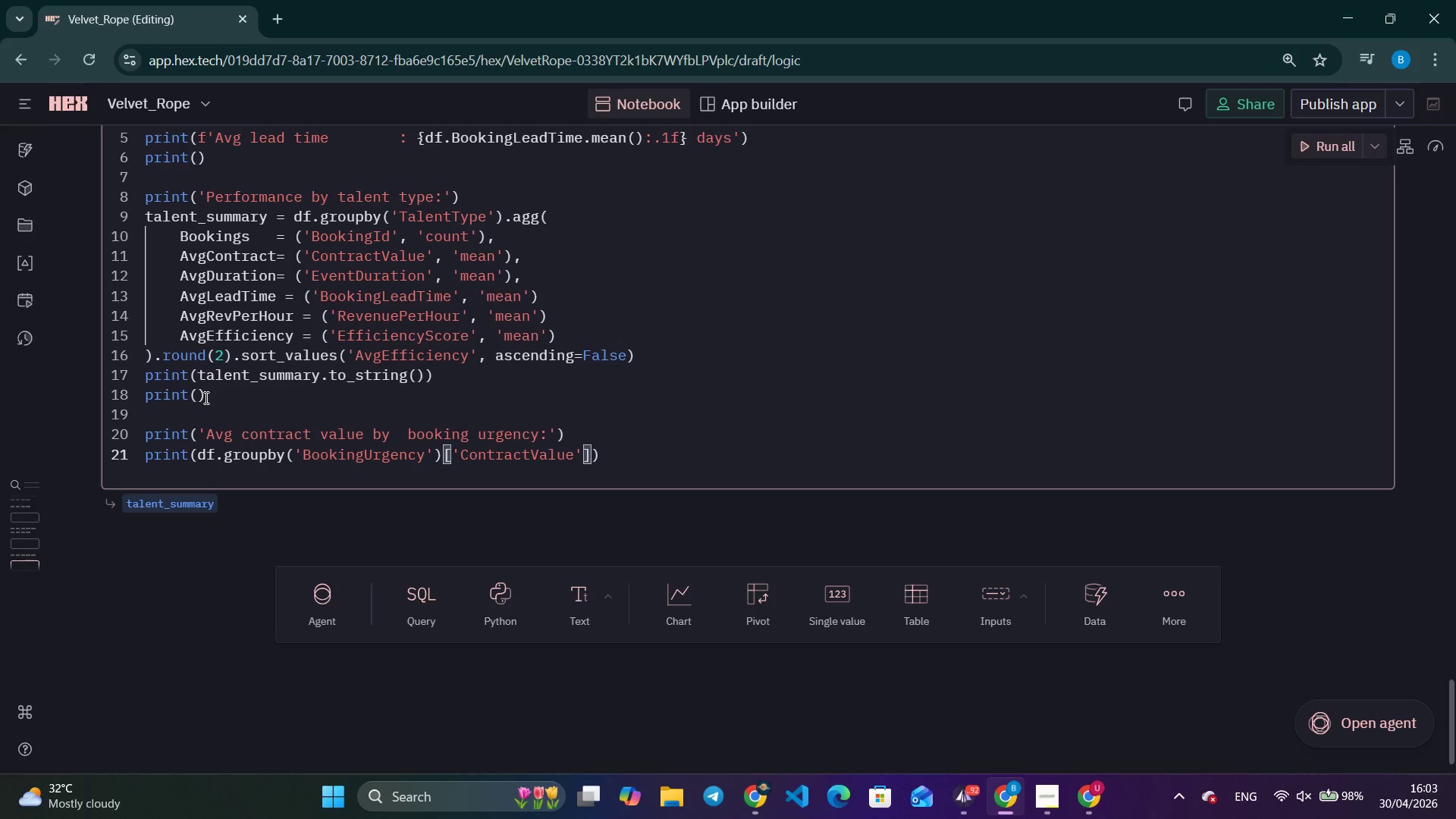 
key(ArrowRight)
 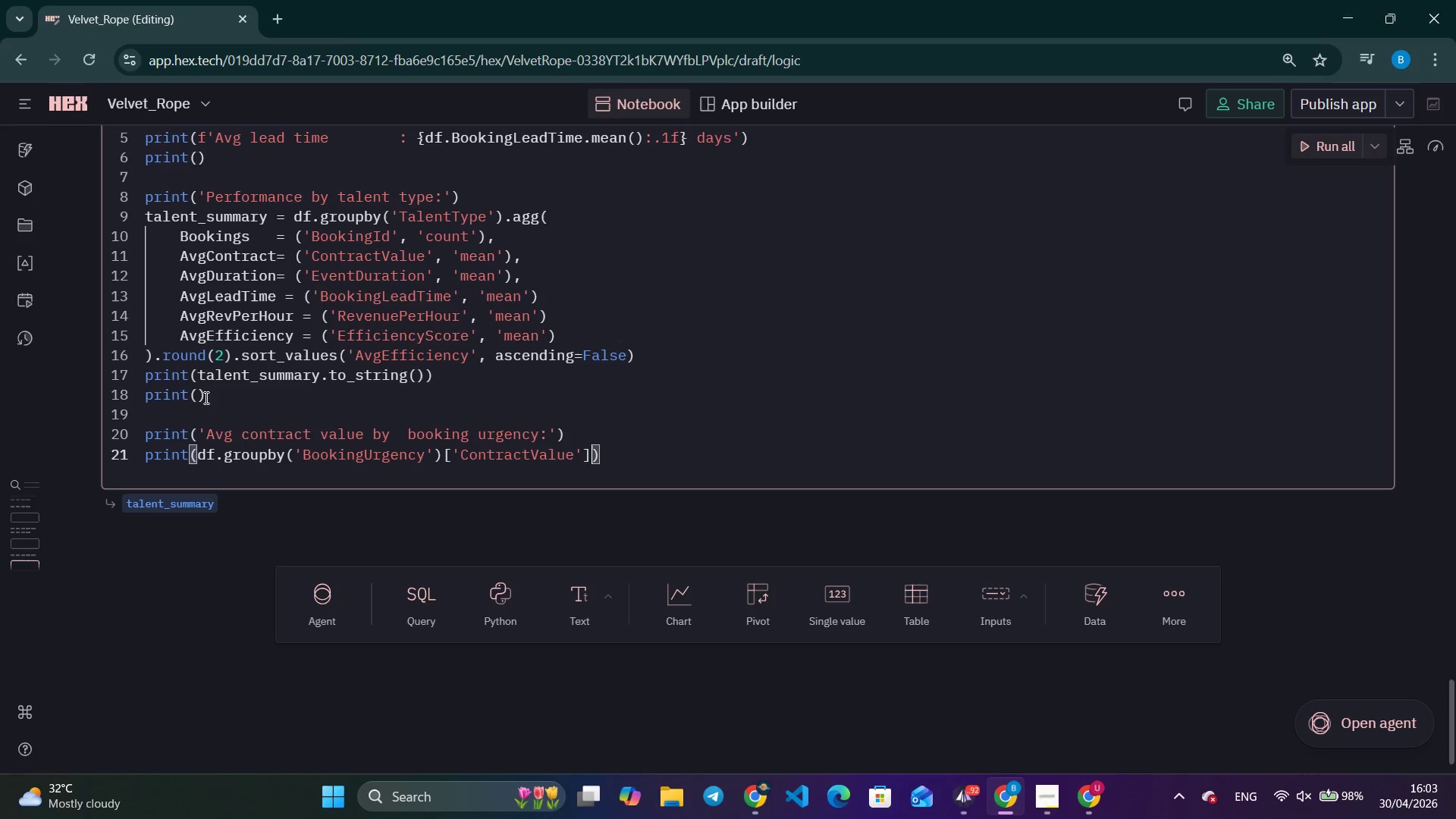 
type(.mean()
 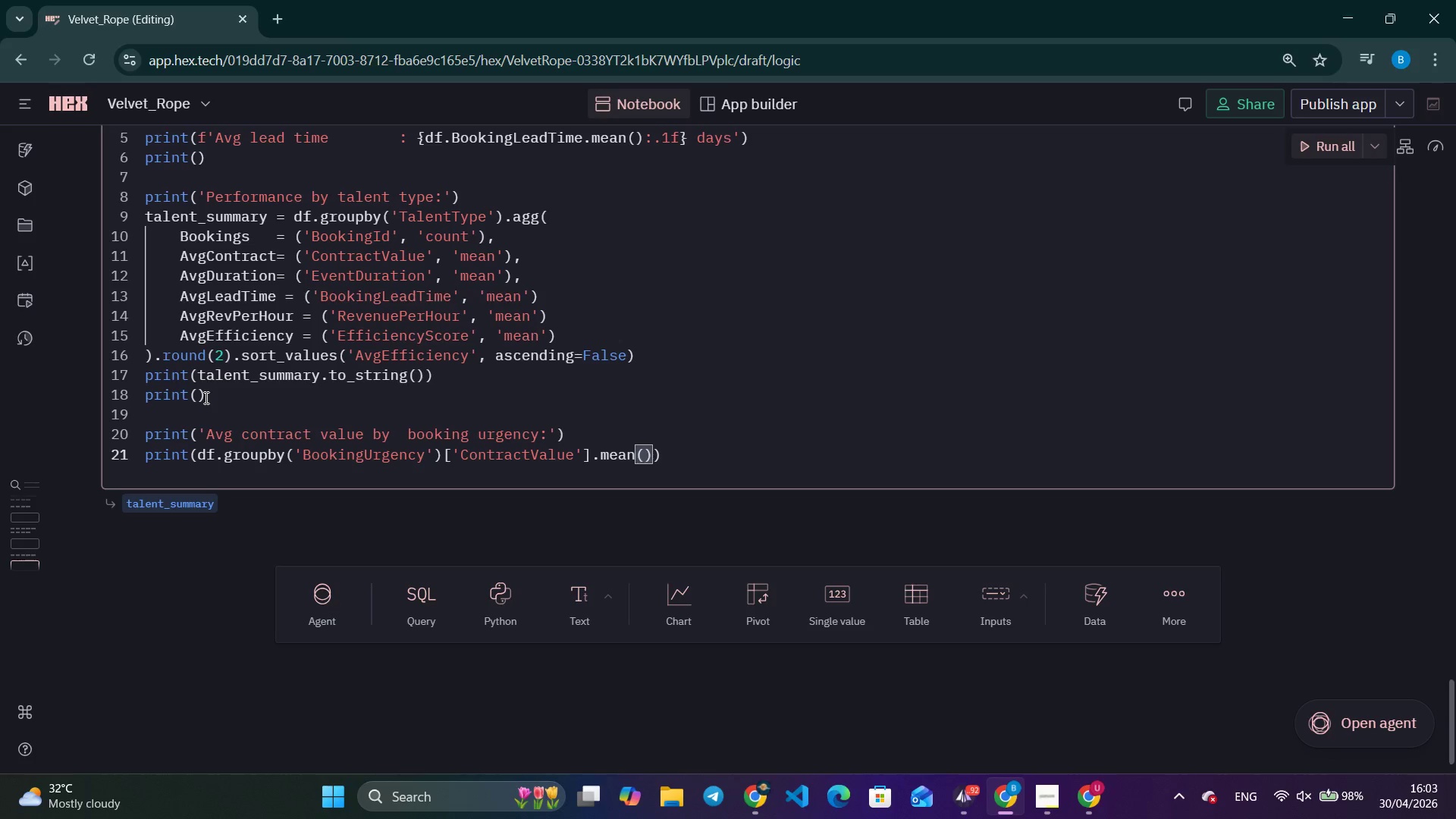 
key(ArrowRight)
 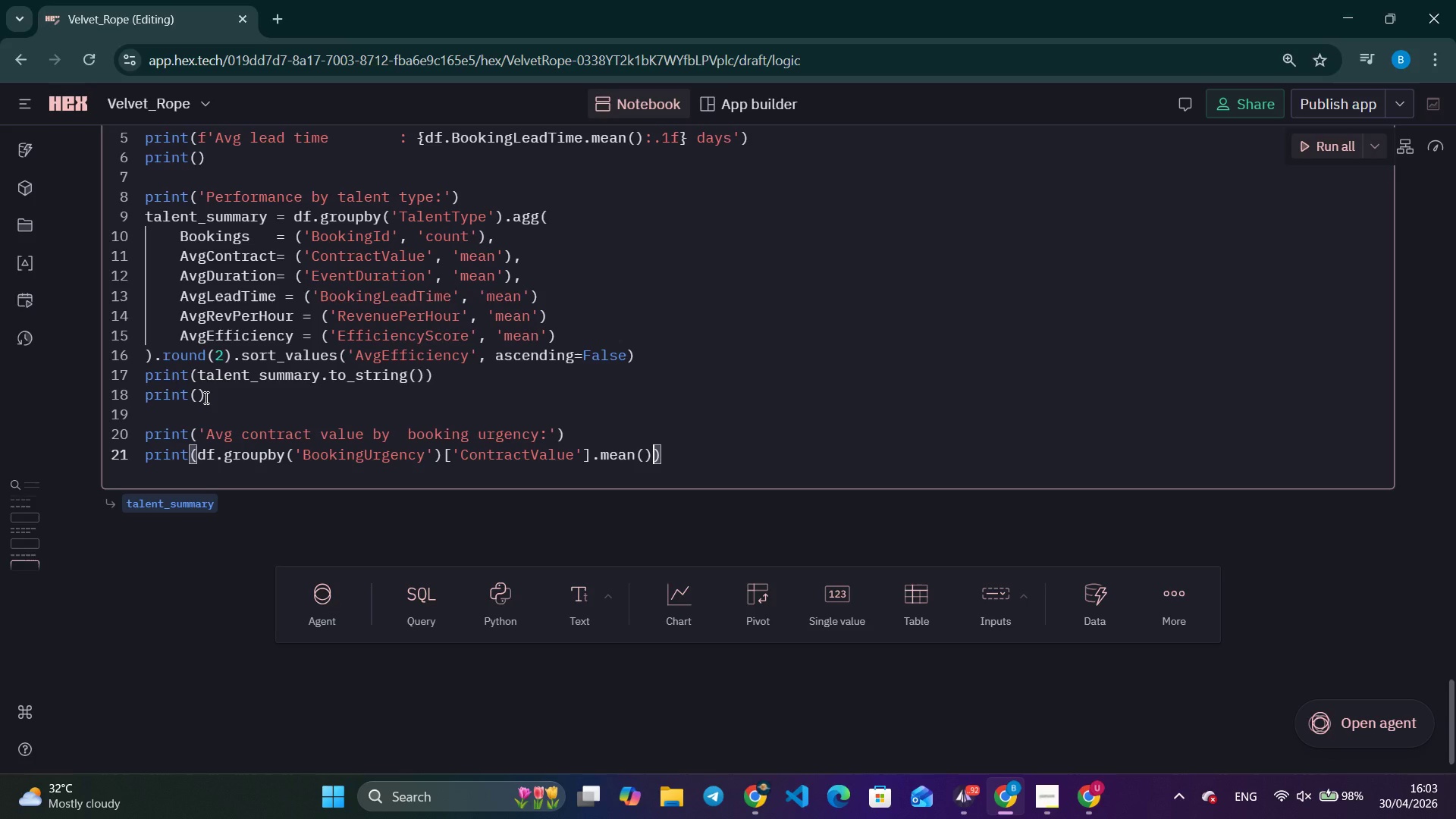 
type(.round(2)